 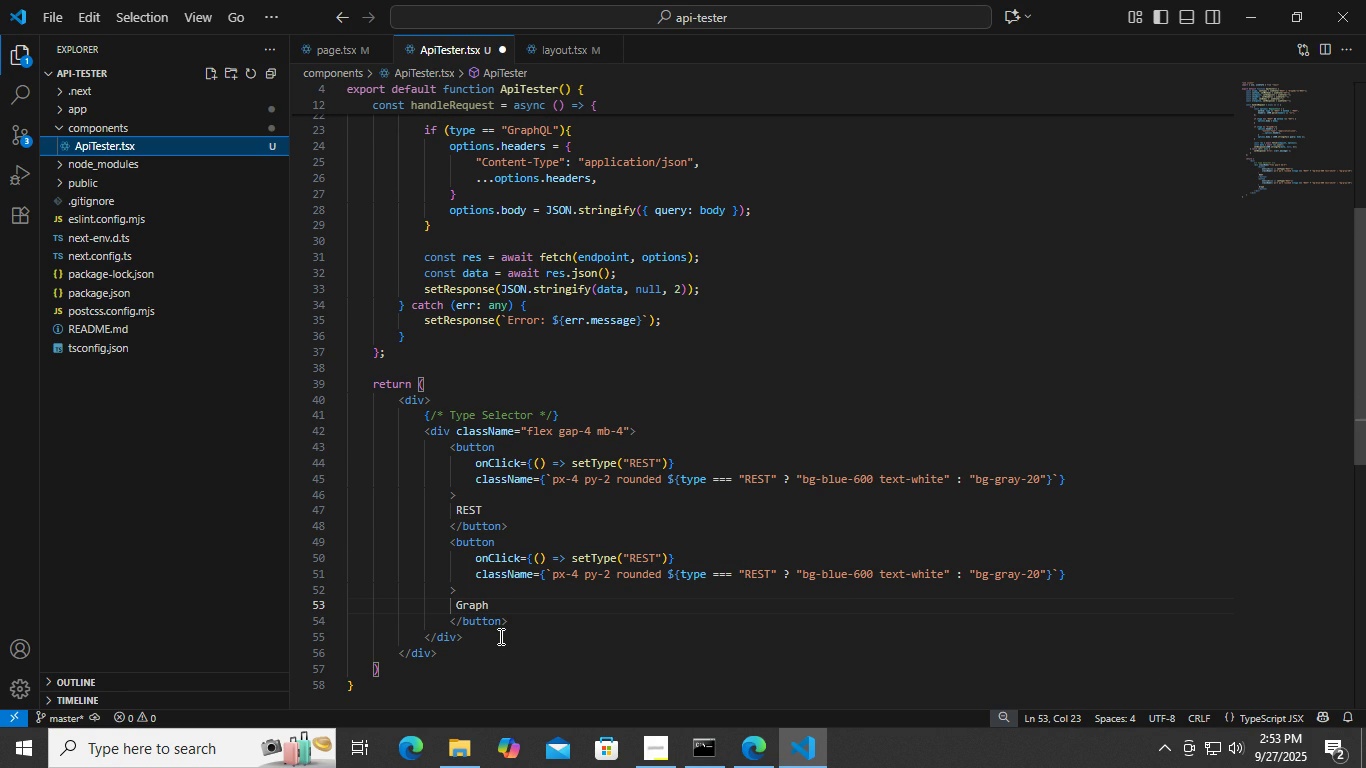 
key(Control+L)
 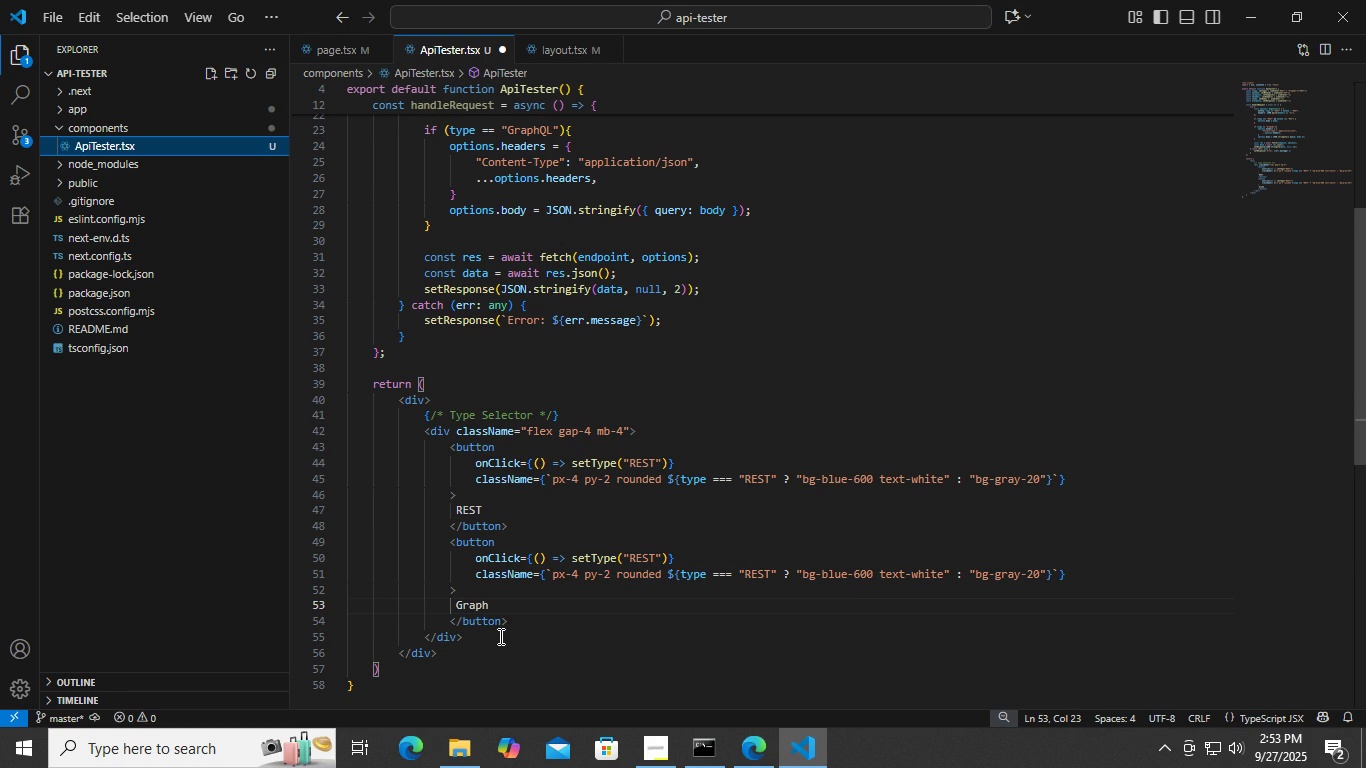 
key(Control+ControlLeft)
 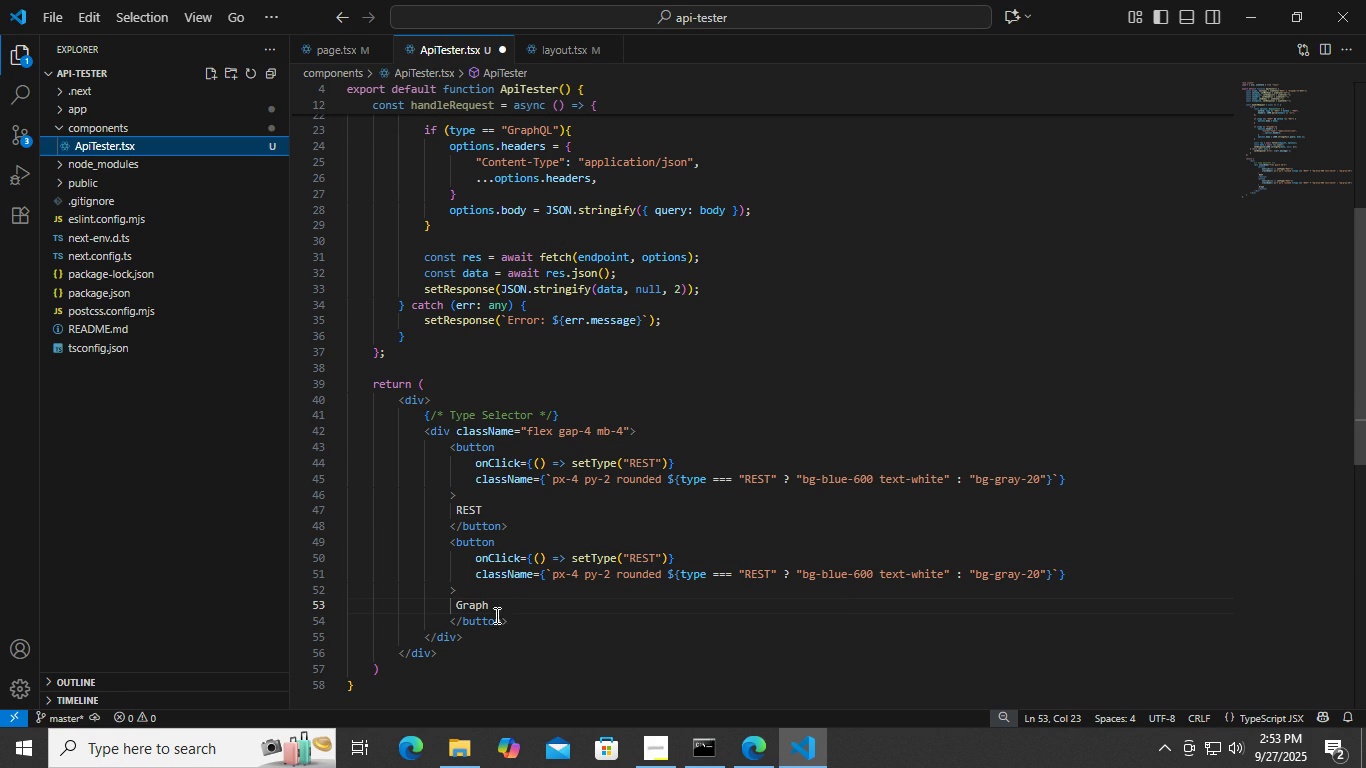 
left_click([522, 596])
 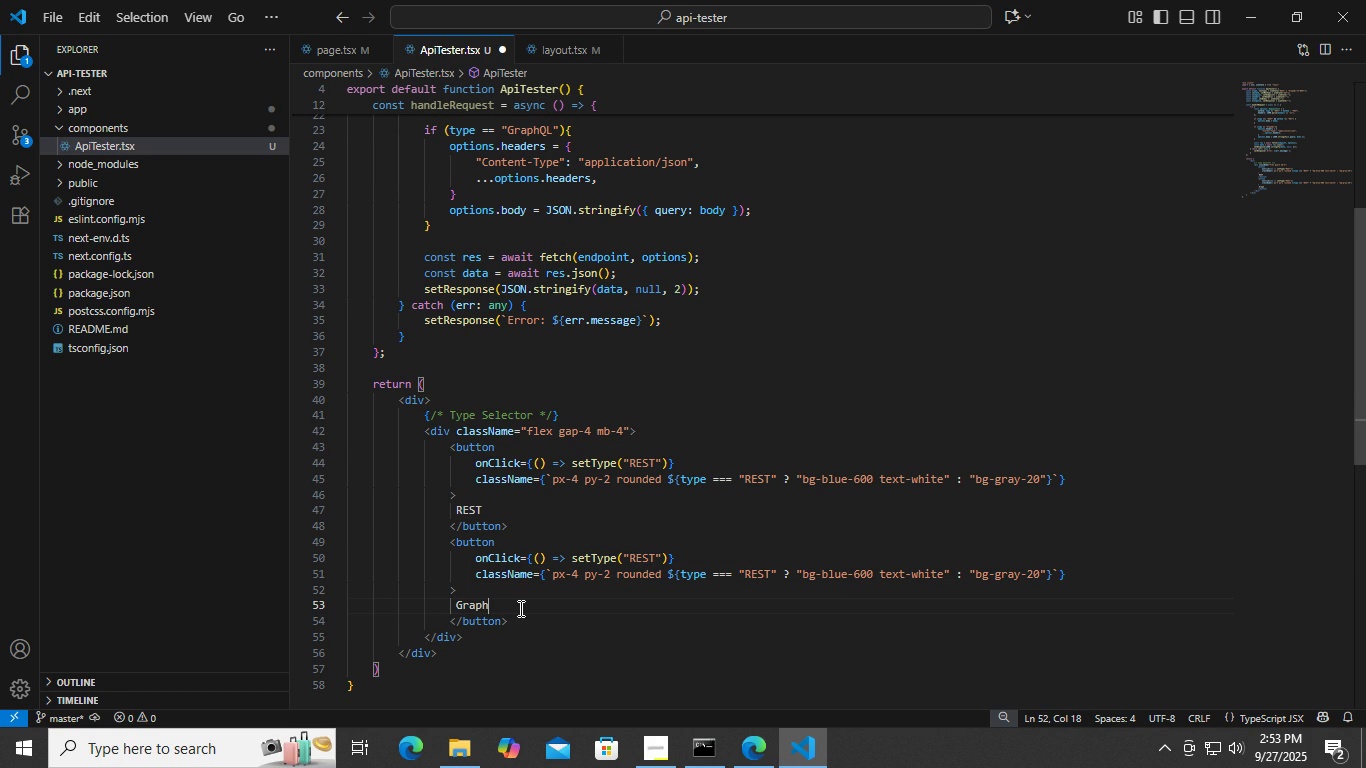 
left_click([519, 608])